 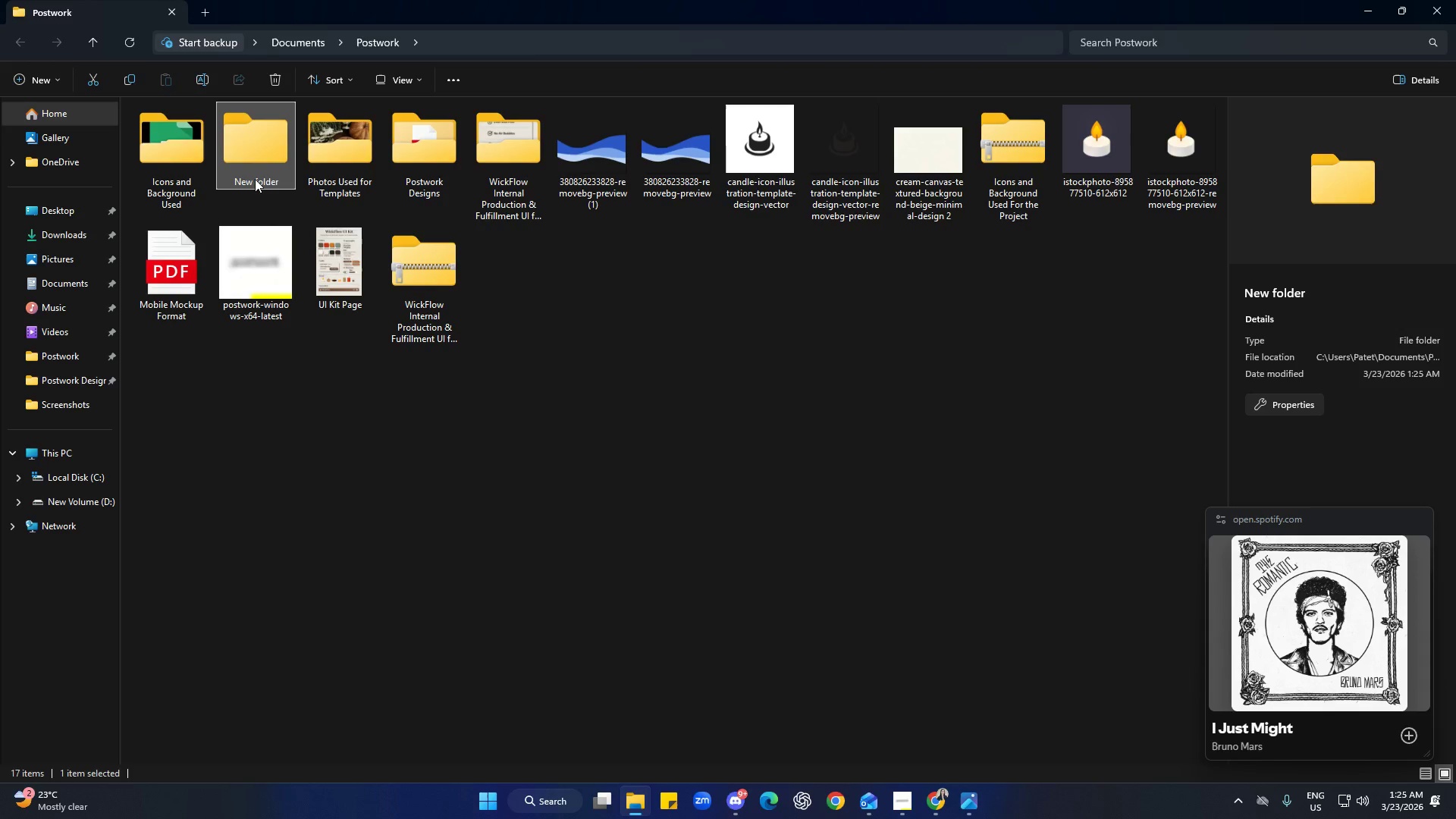 
key(Control+V)
 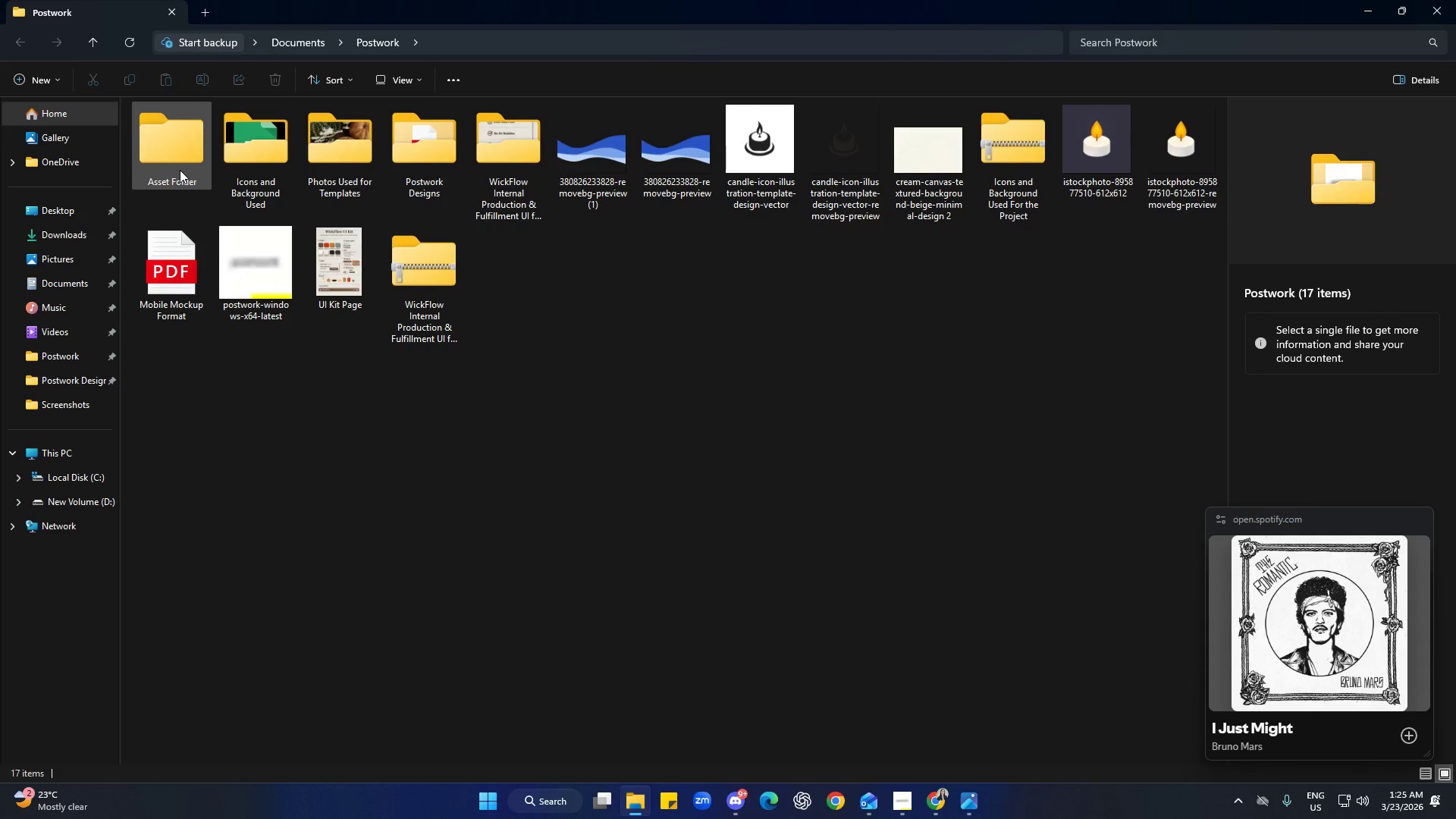 
left_click_drag(start_coordinate=[546, 413], to_coordinate=[550, 415])
 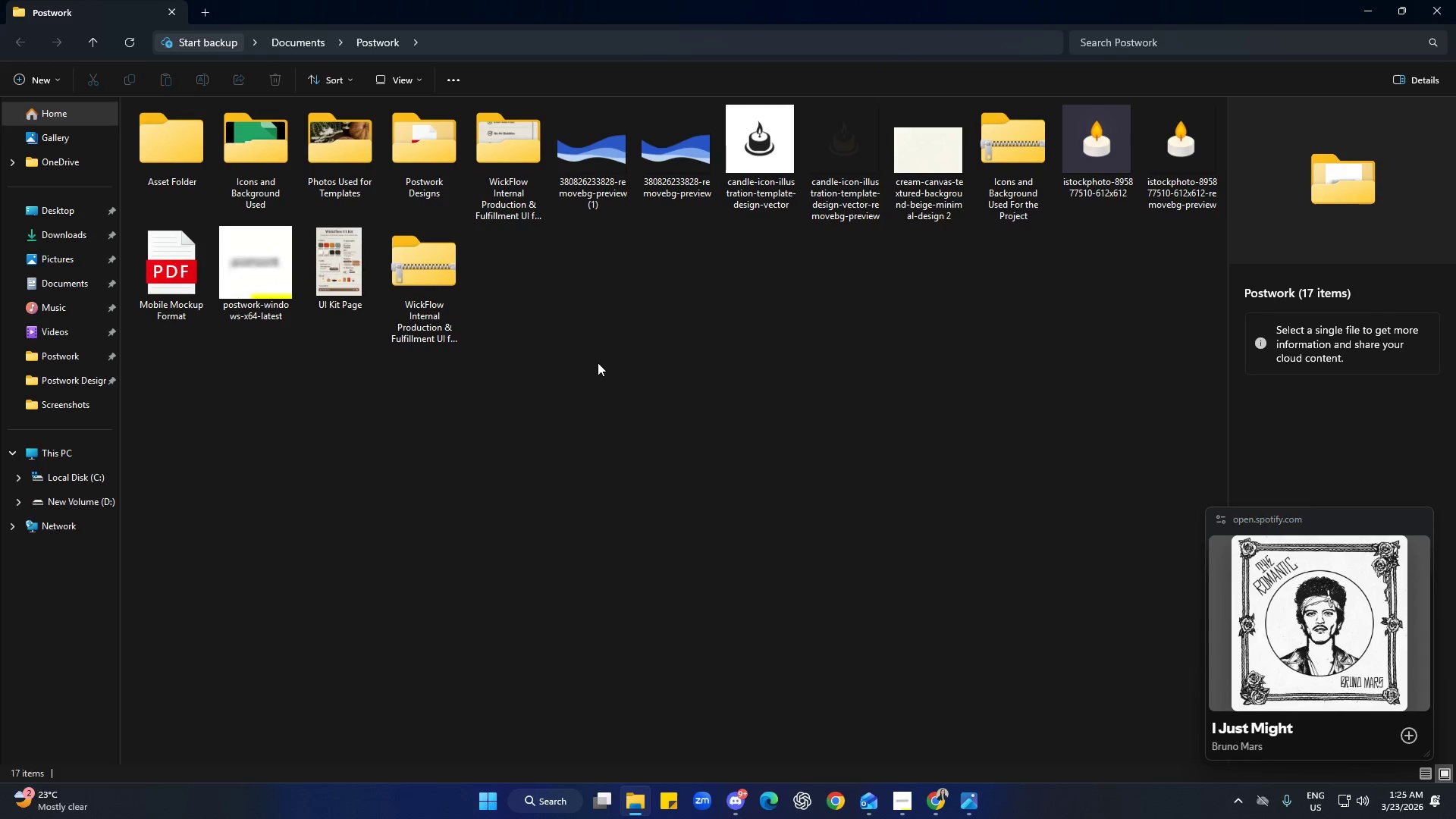 
left_click([513, 146])
 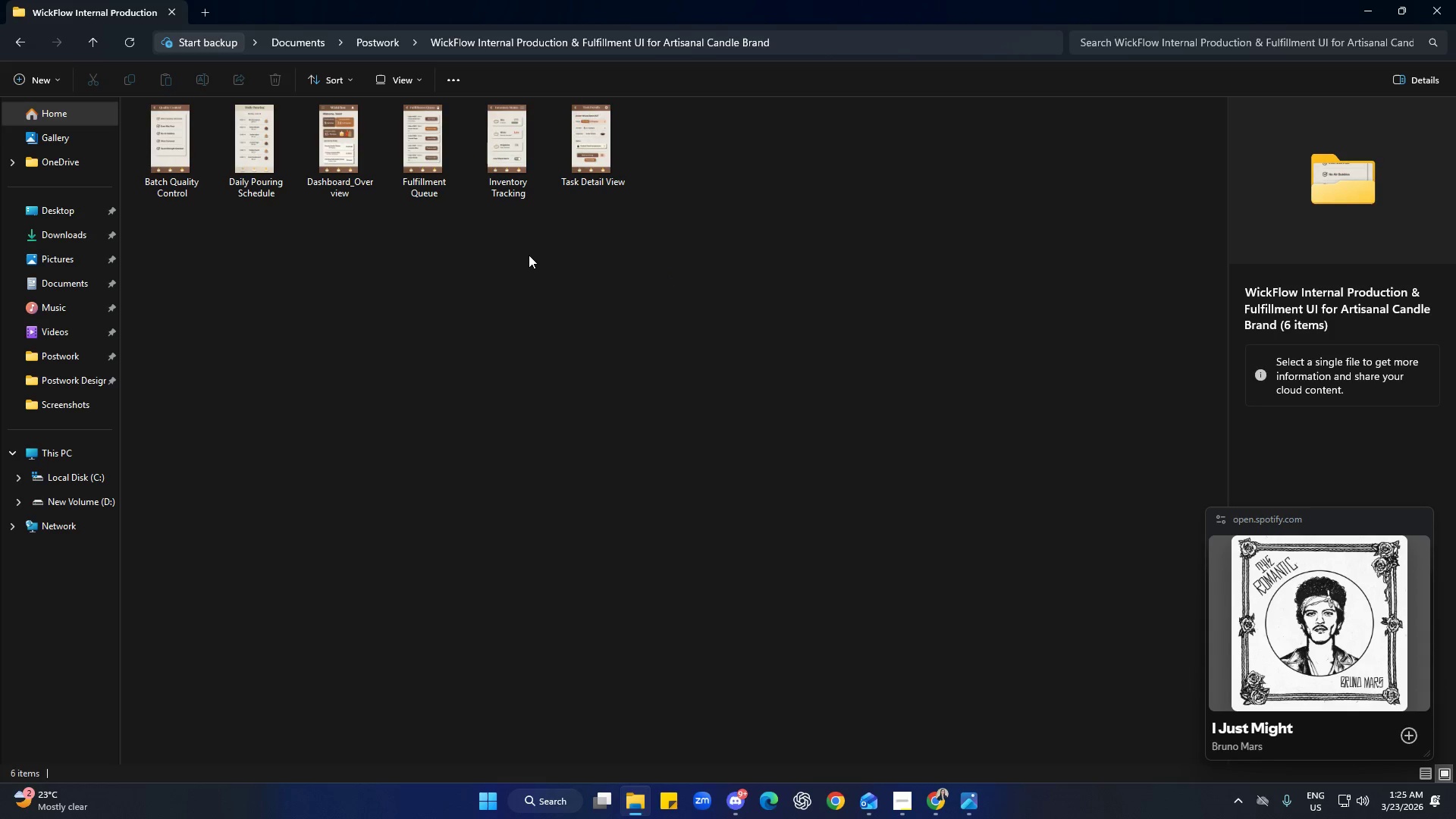 
wait(6.2)
 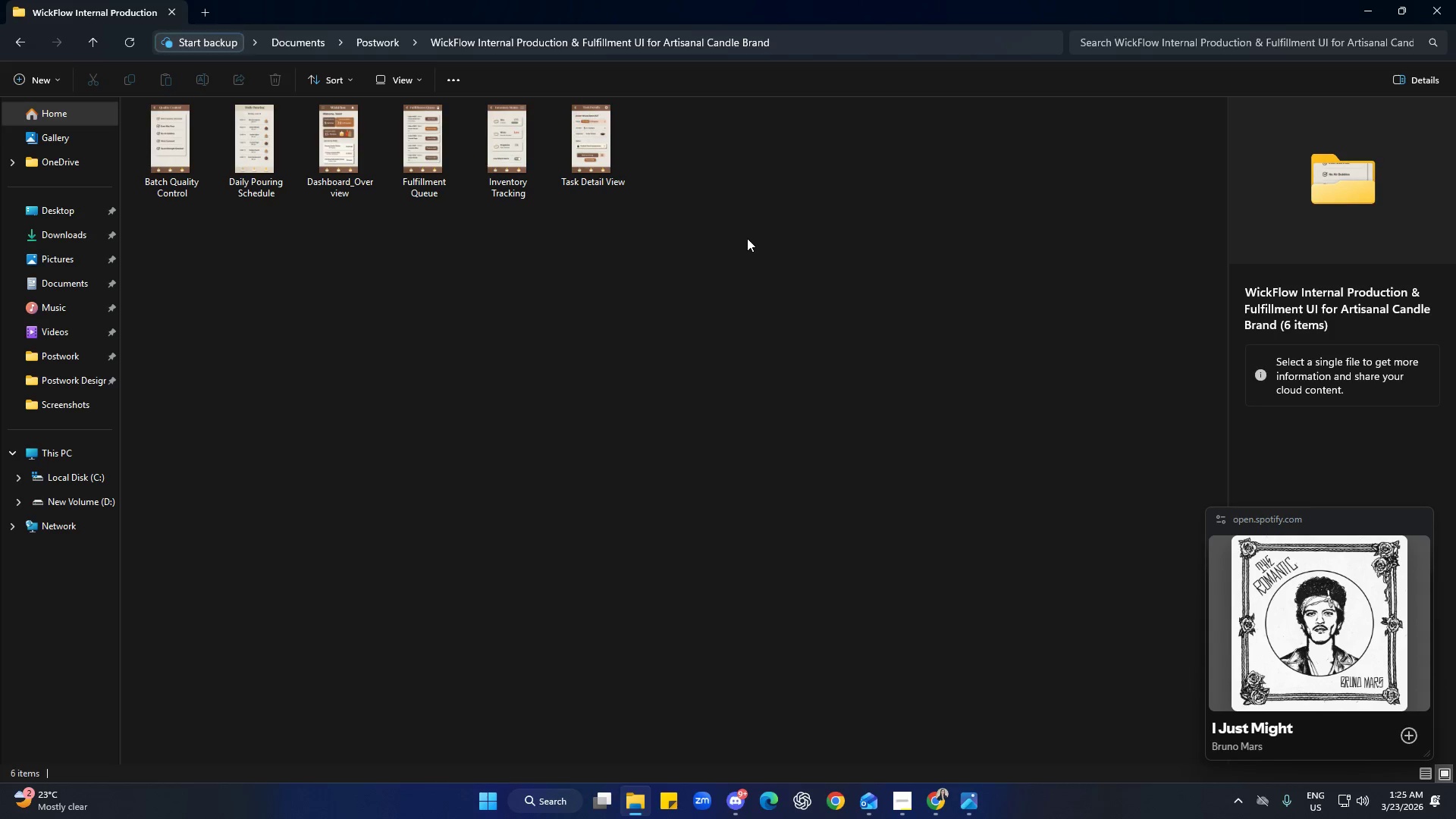 
left_click_drag(start_coordinate=[666, 154], to_coordinate=[142, 154])
 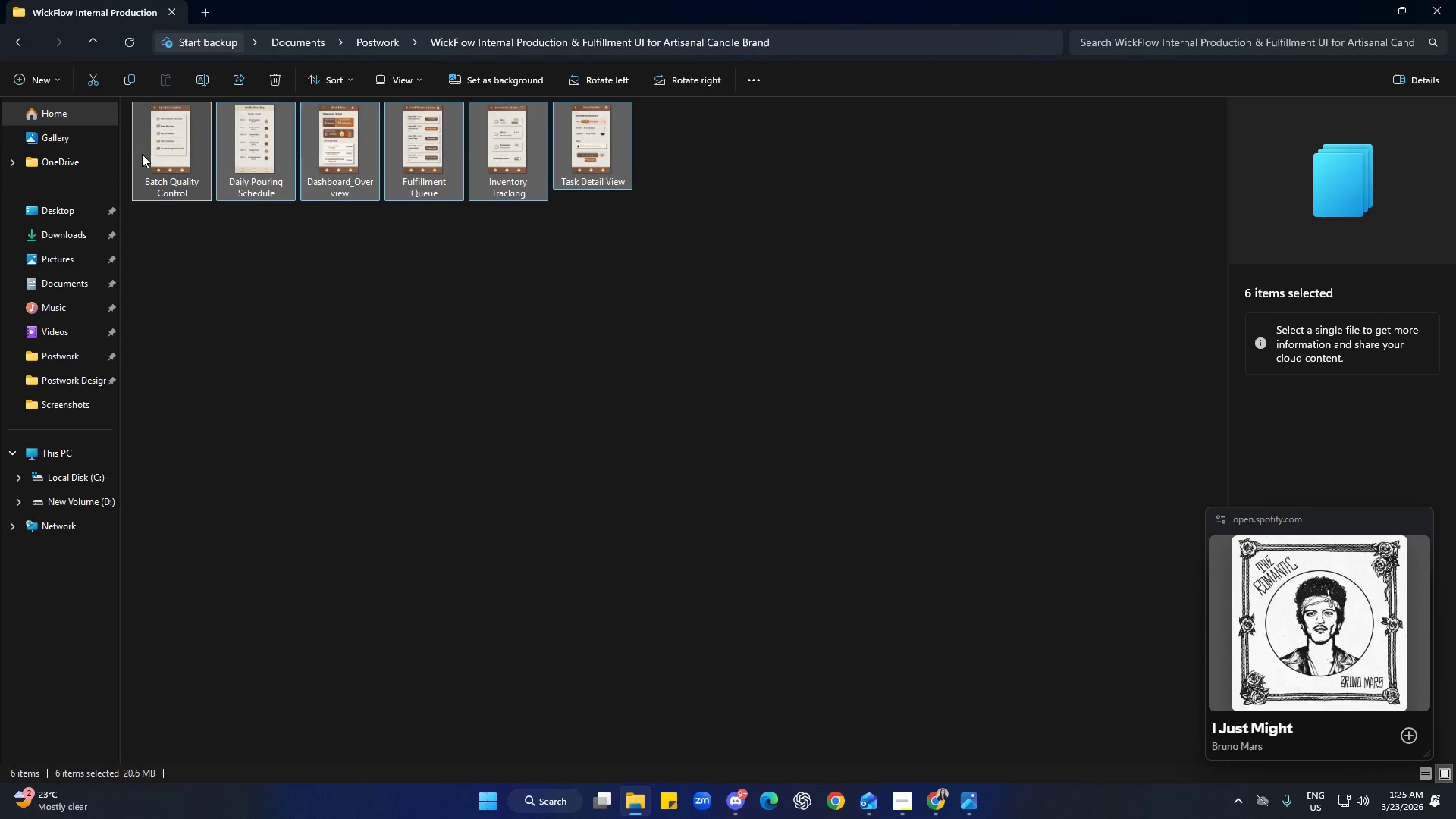 
right_click([142, 154])
 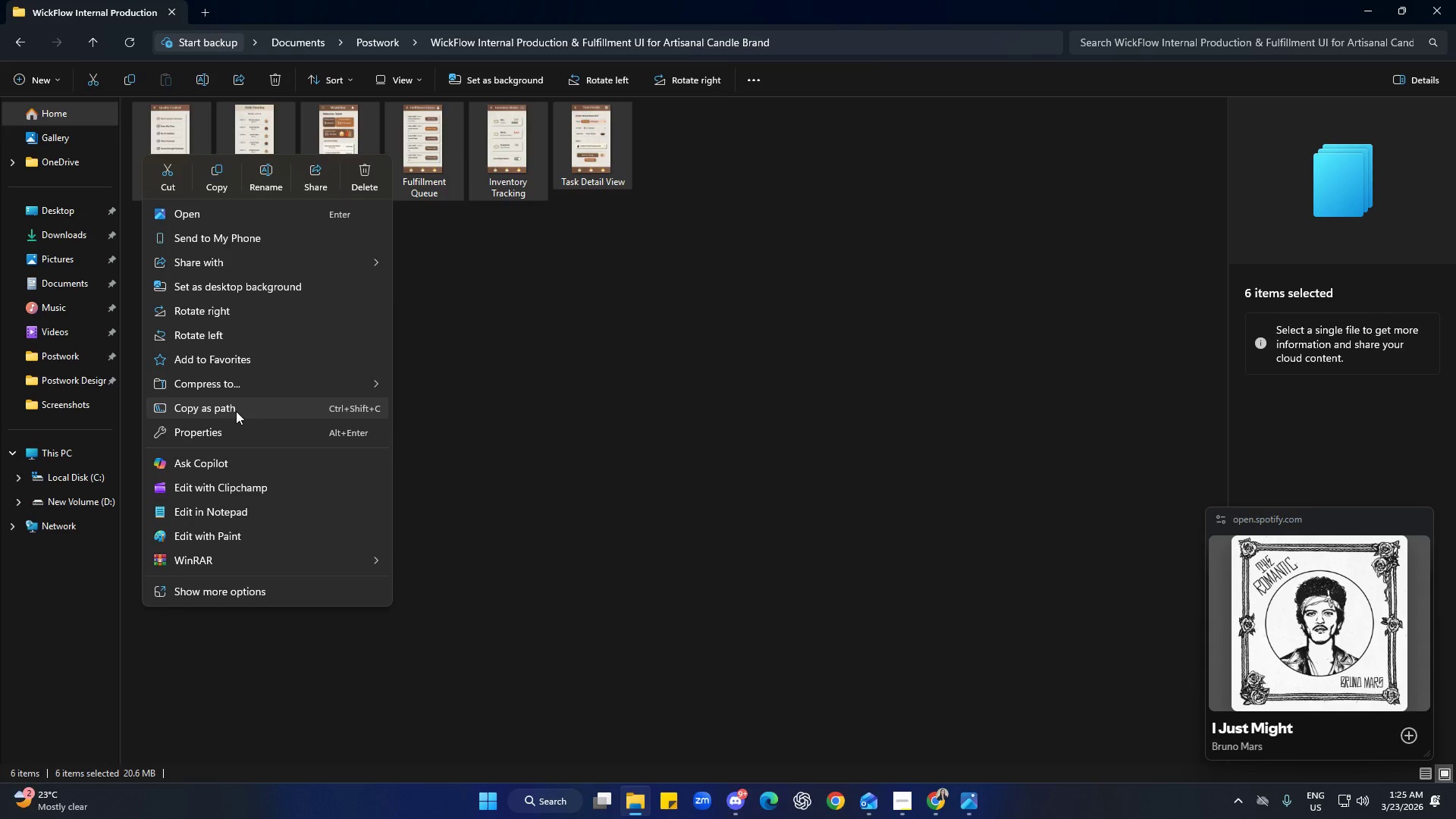 
wait(5.88)
 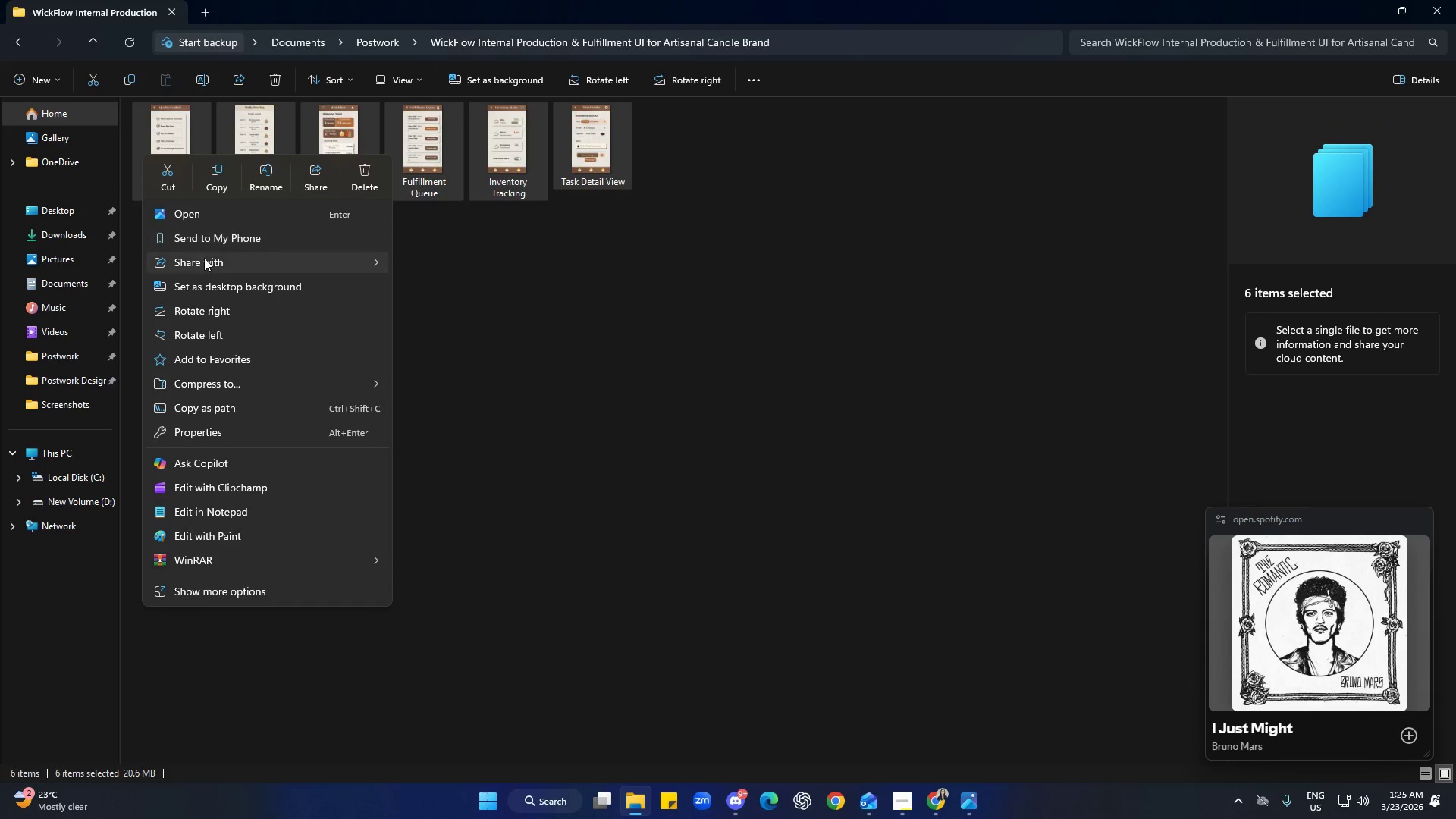 
left_click([541, 432])
 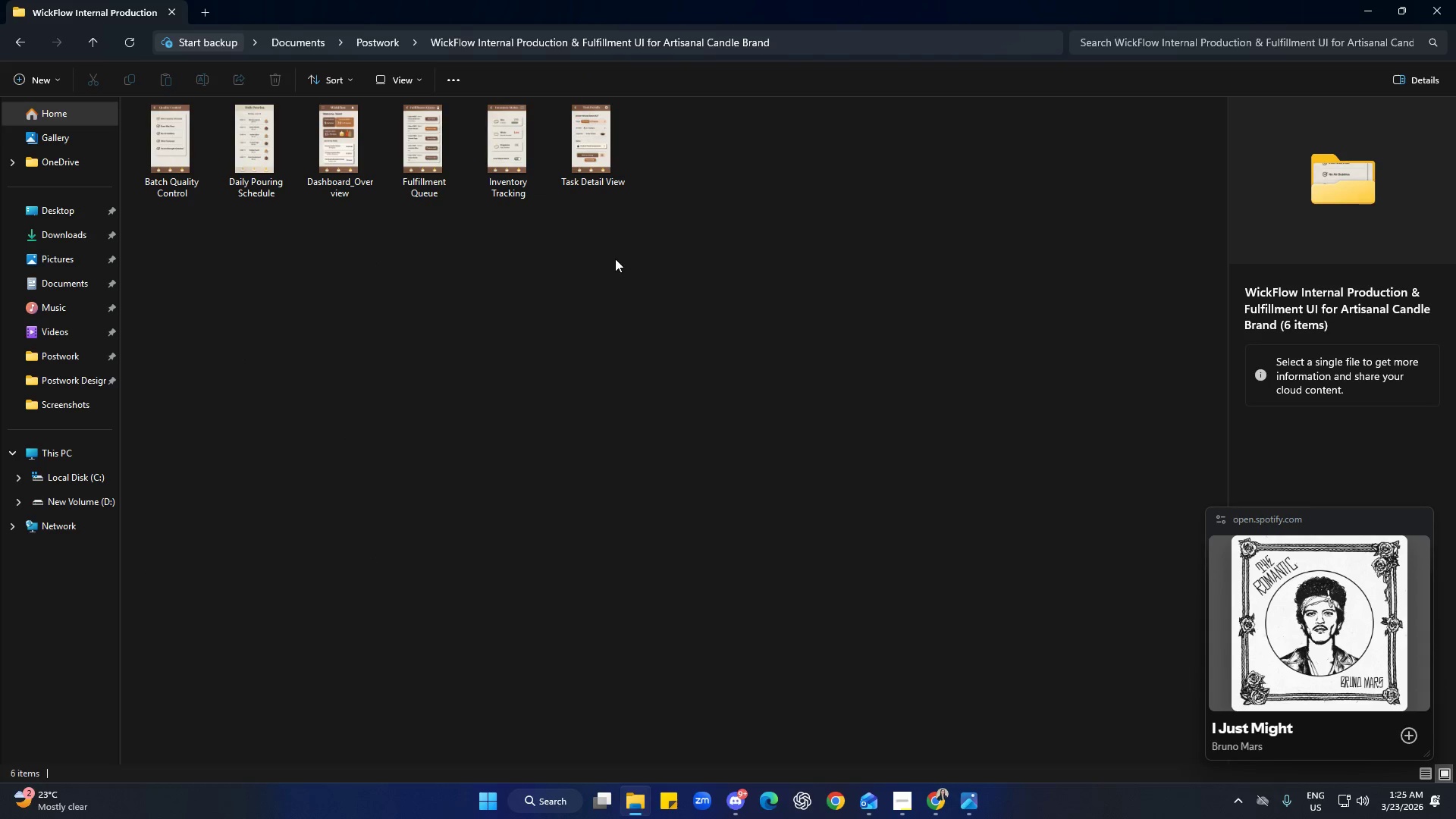 
left_click_drag(start_coordinate=[679, 166], to_coordinate=[146, 142])
 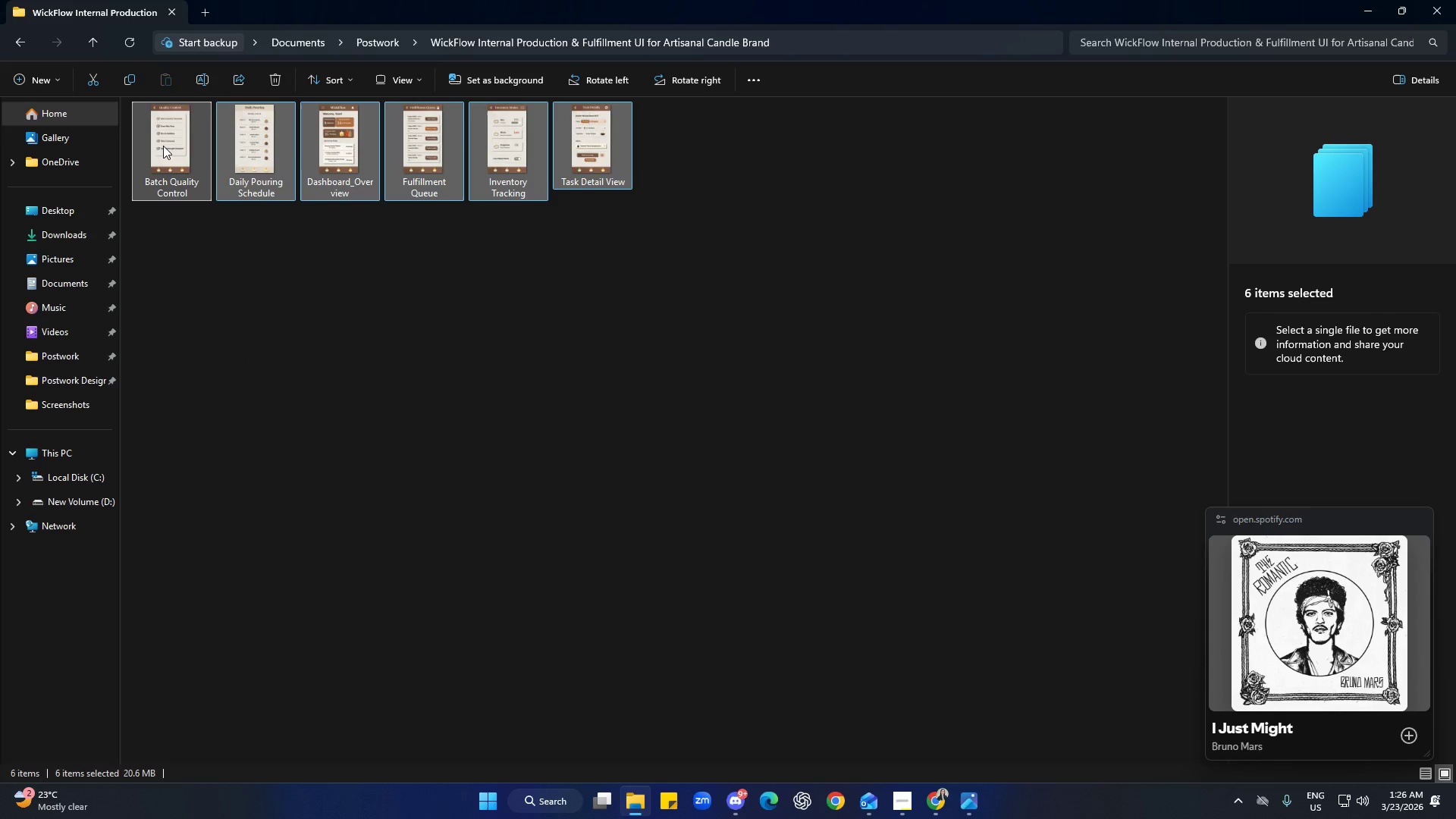 
key(Control+C)
 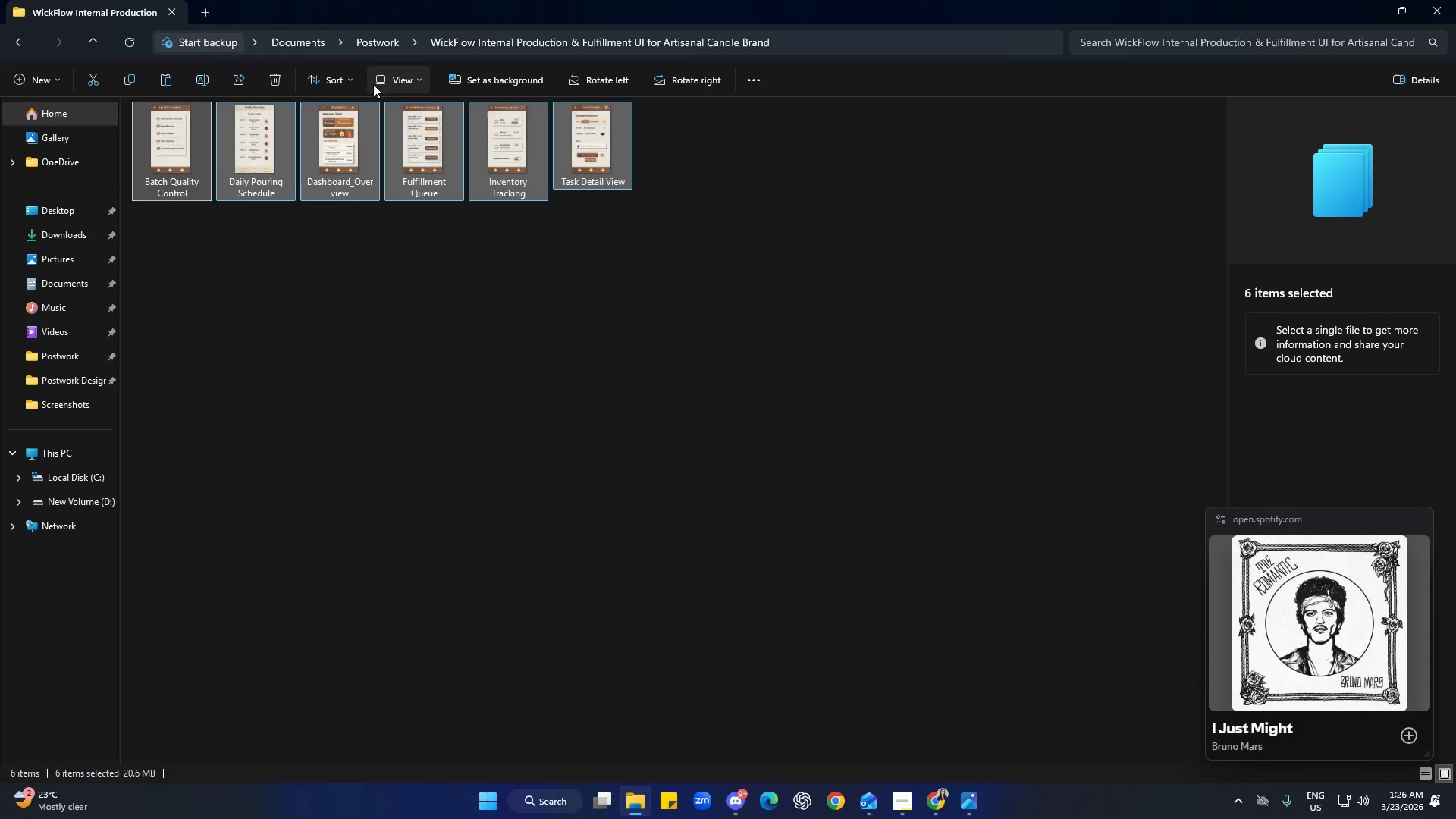 
left_click([388, 45])
 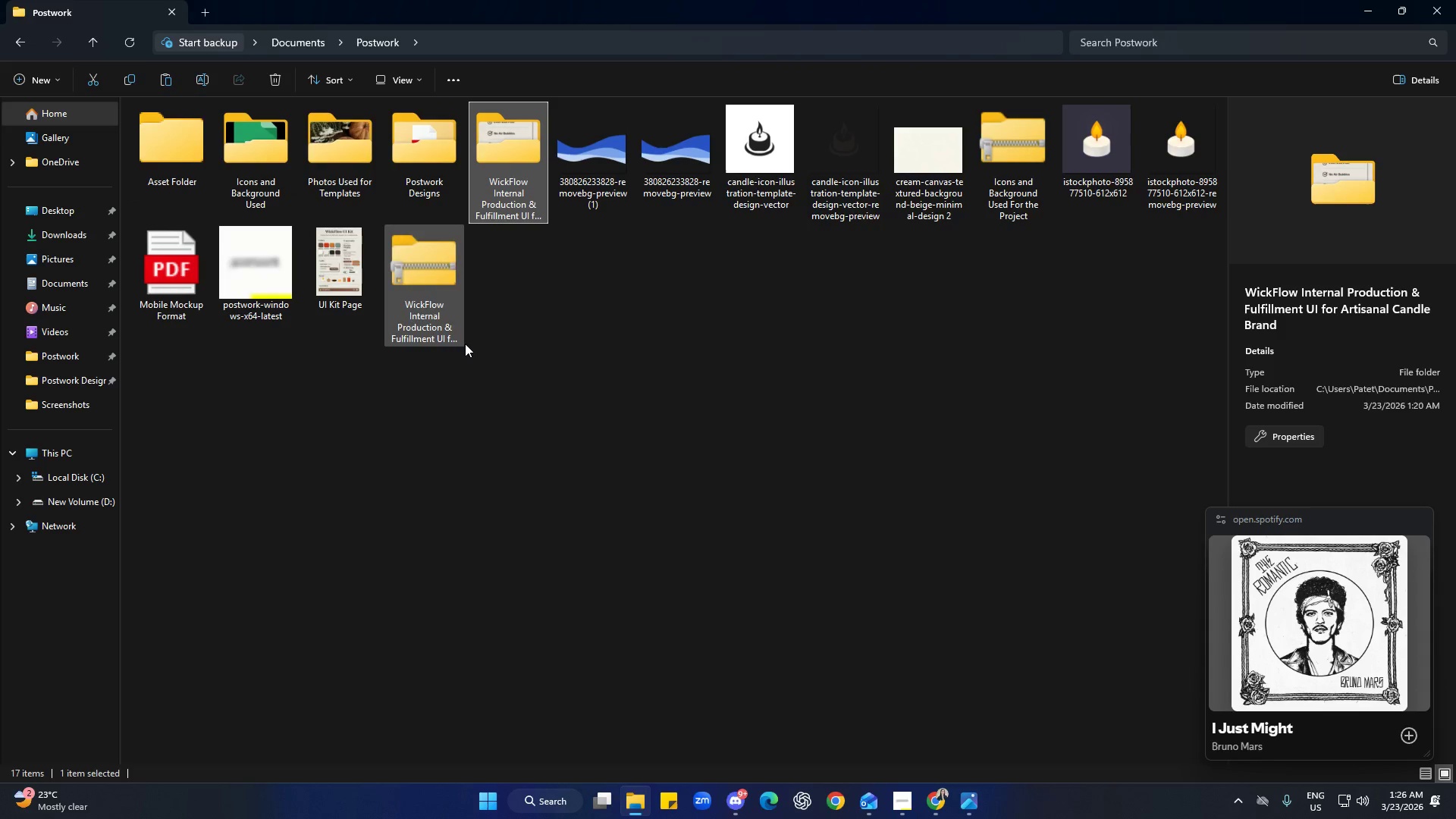 
left_click([611, 350])
 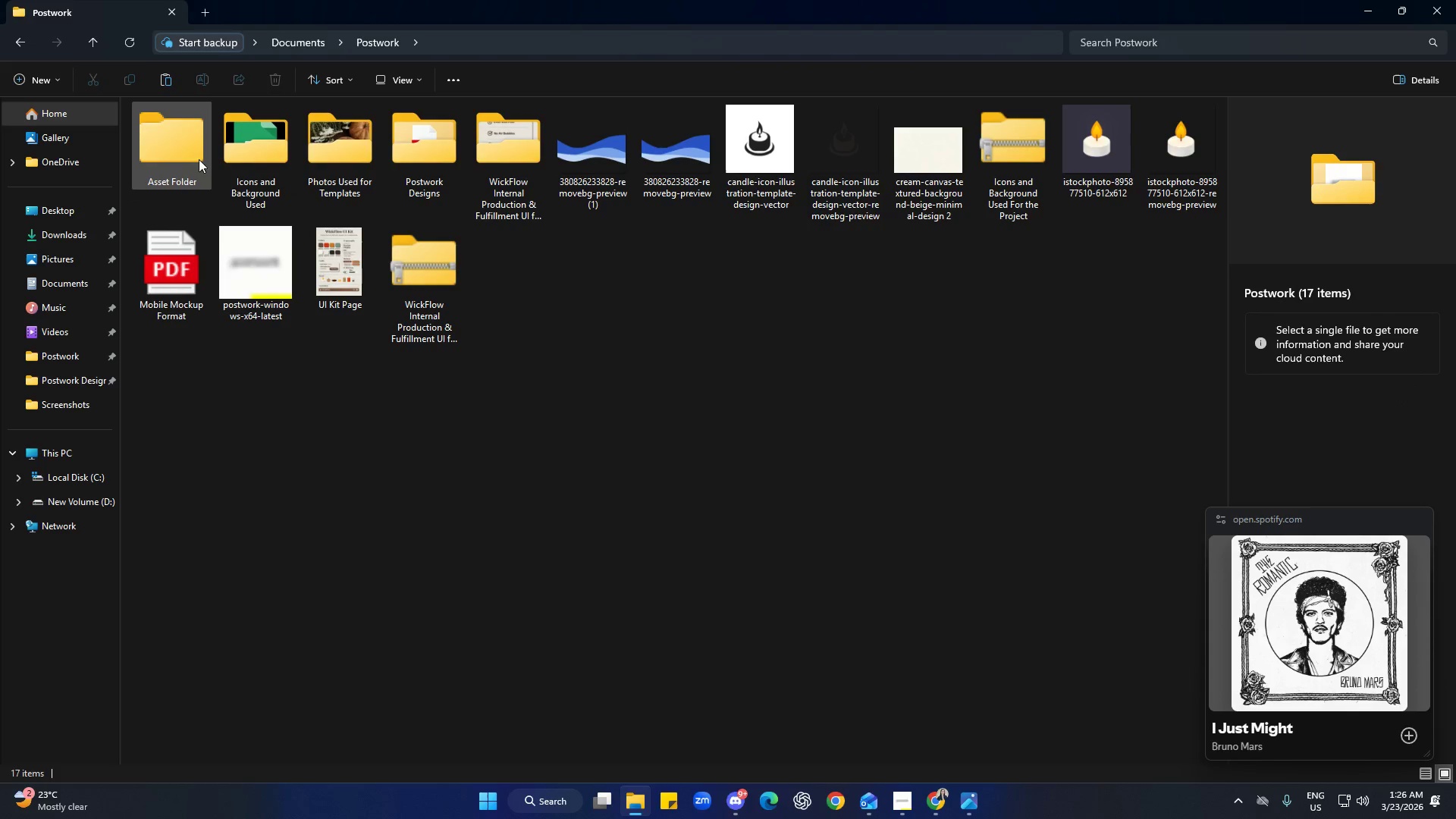 
double_click([191, 153])
 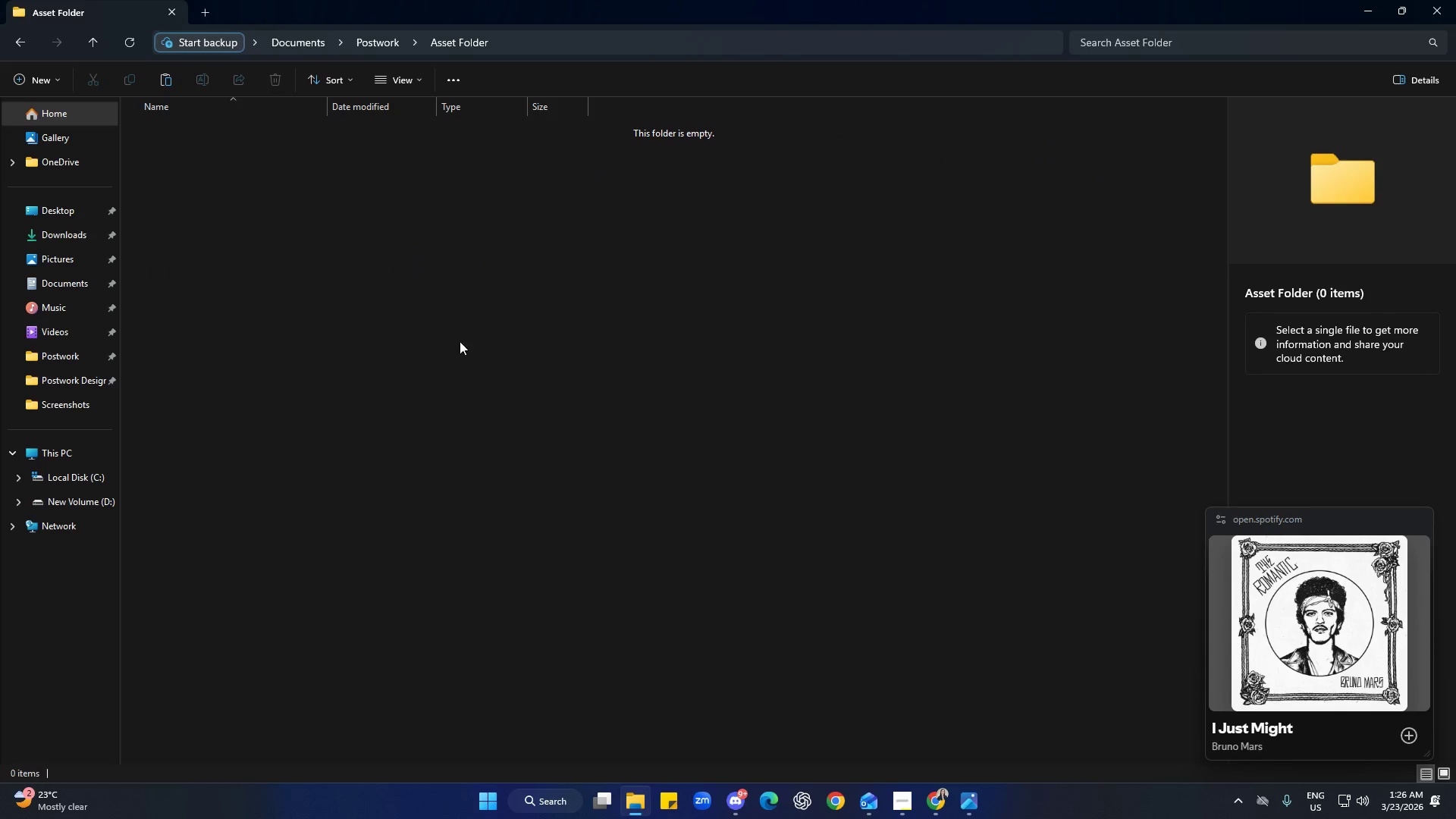 
left_click([480, 316])
 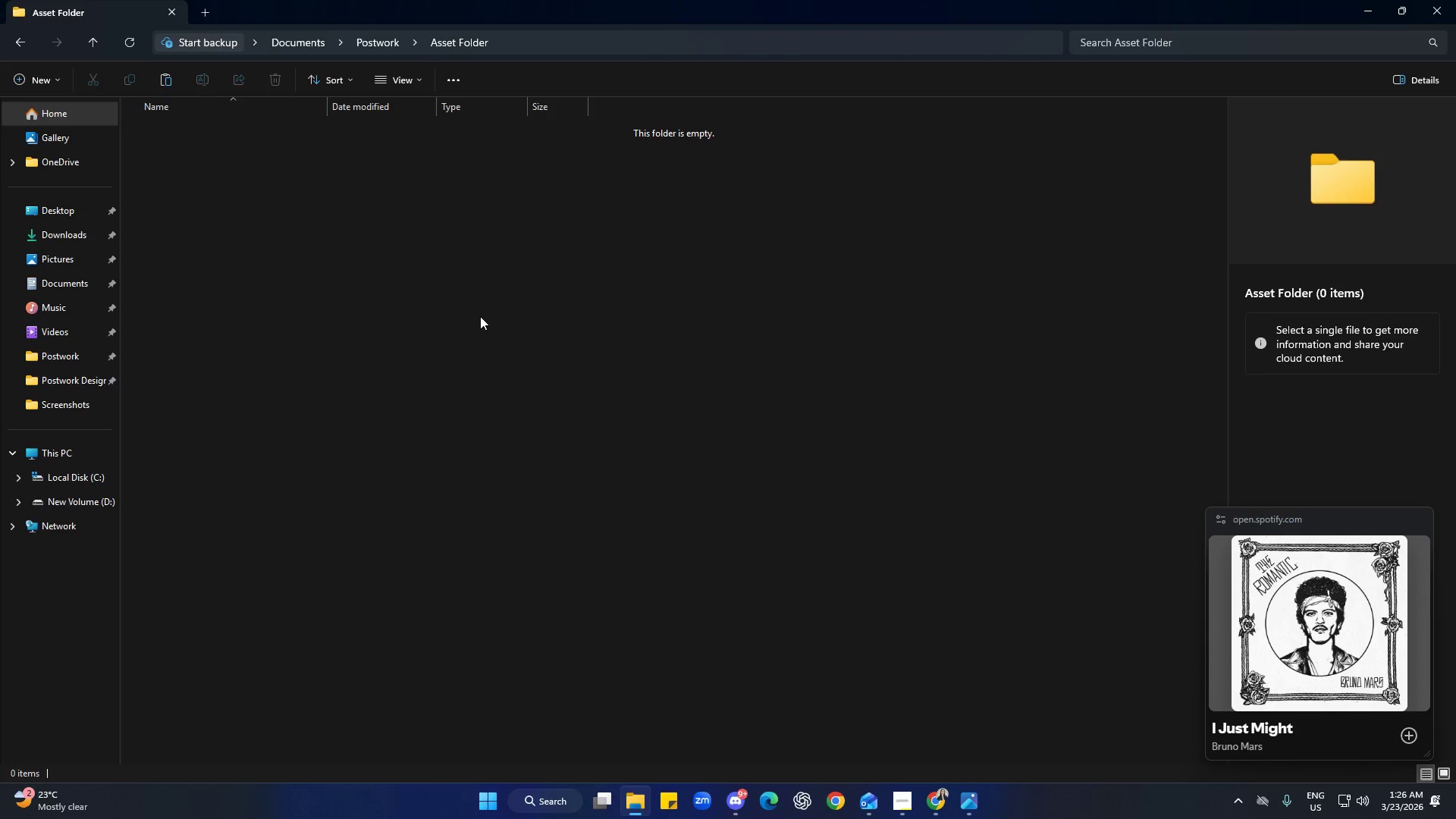 
key(Control+V)
 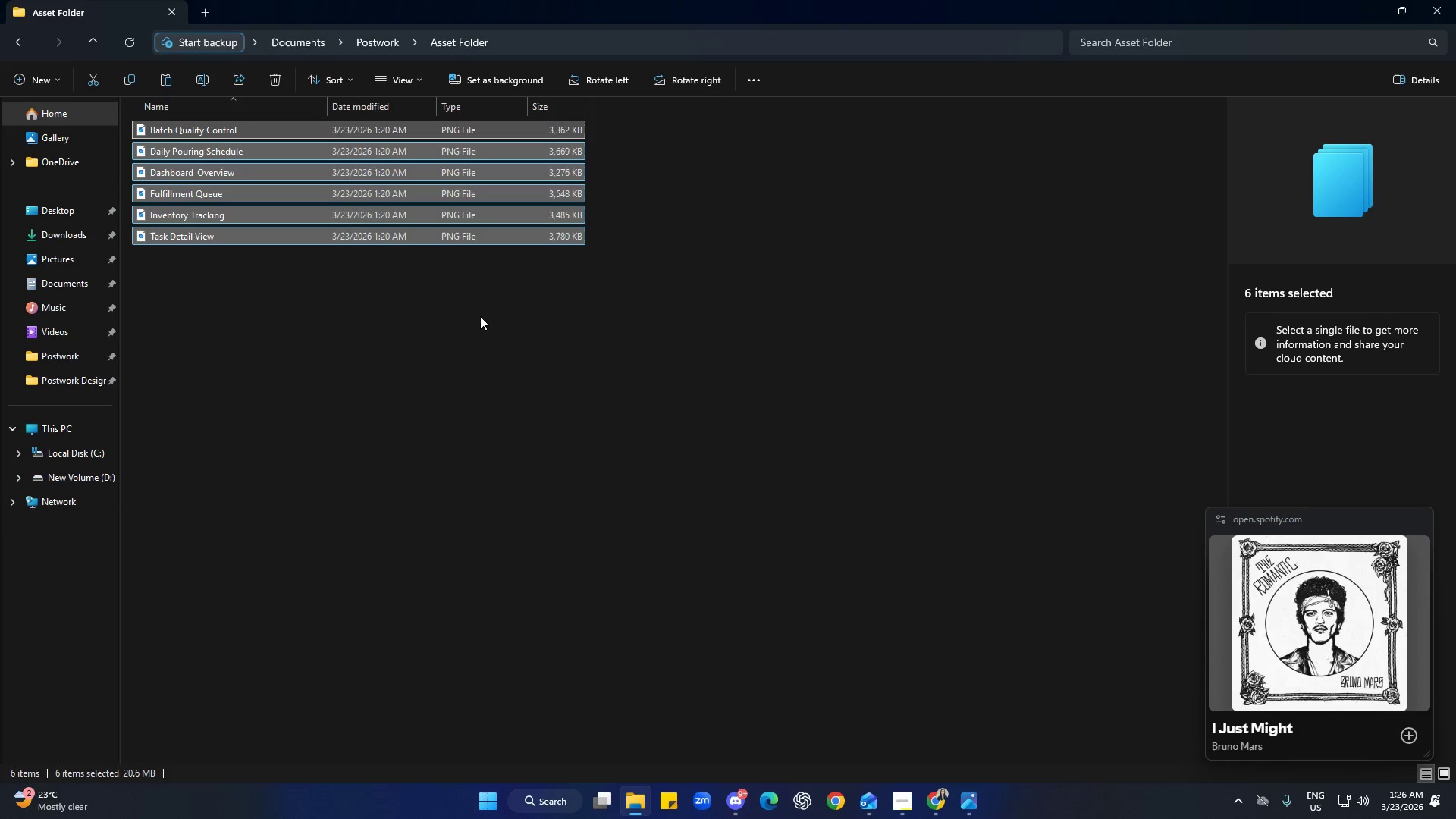 
left_click([480, 316])
 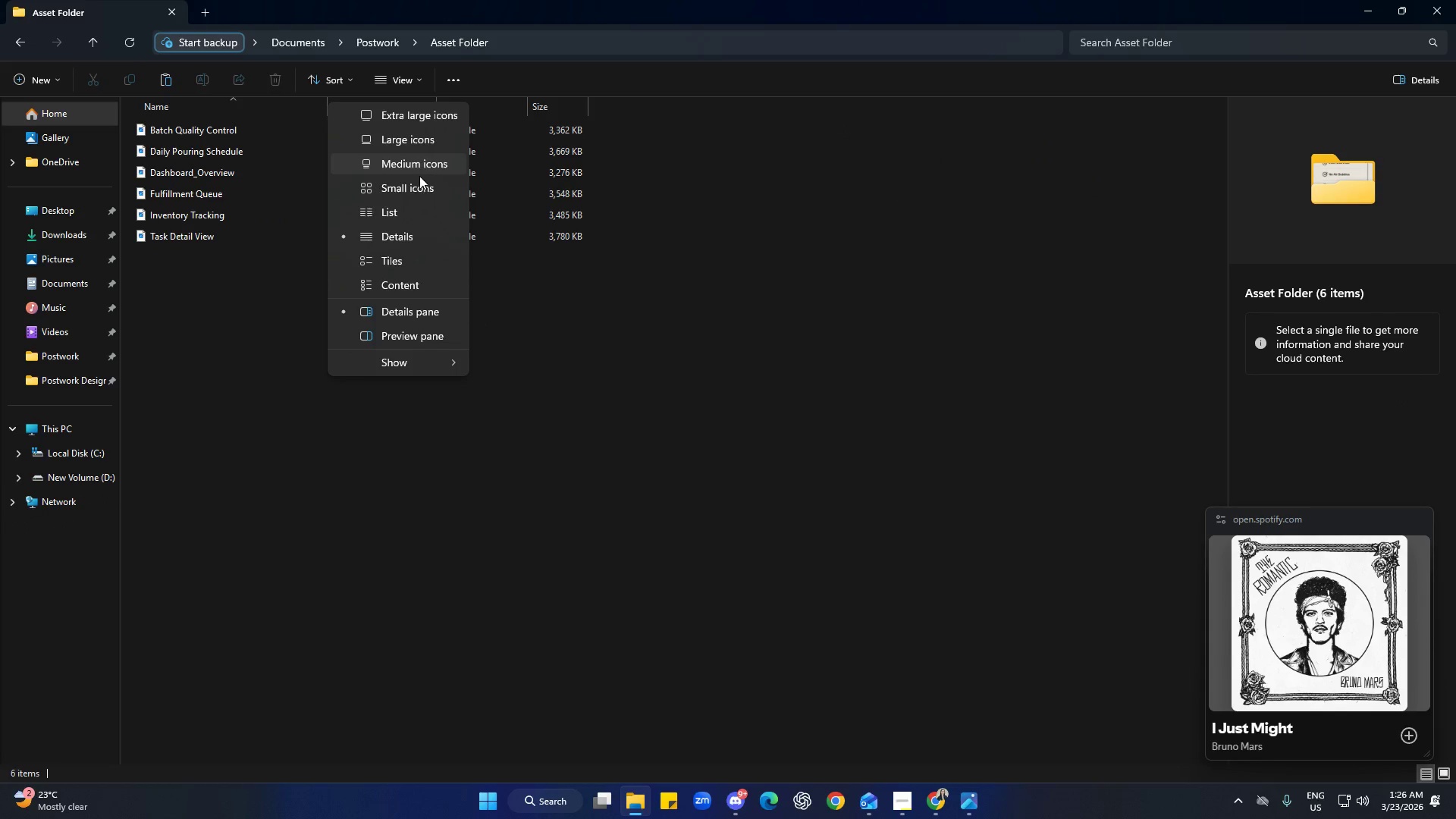 
left_click([416, 165])
 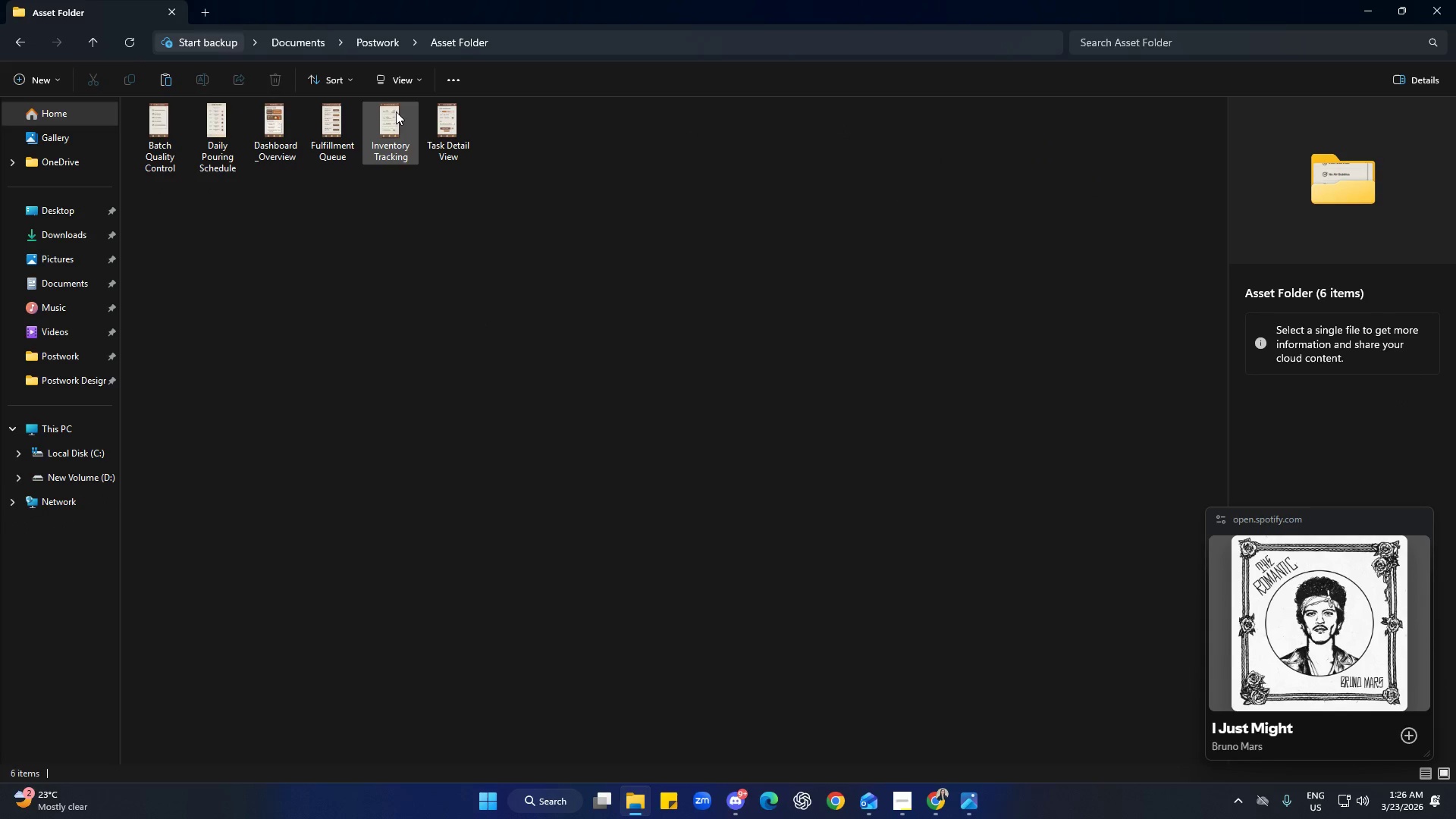 
left_click([398, 86])
 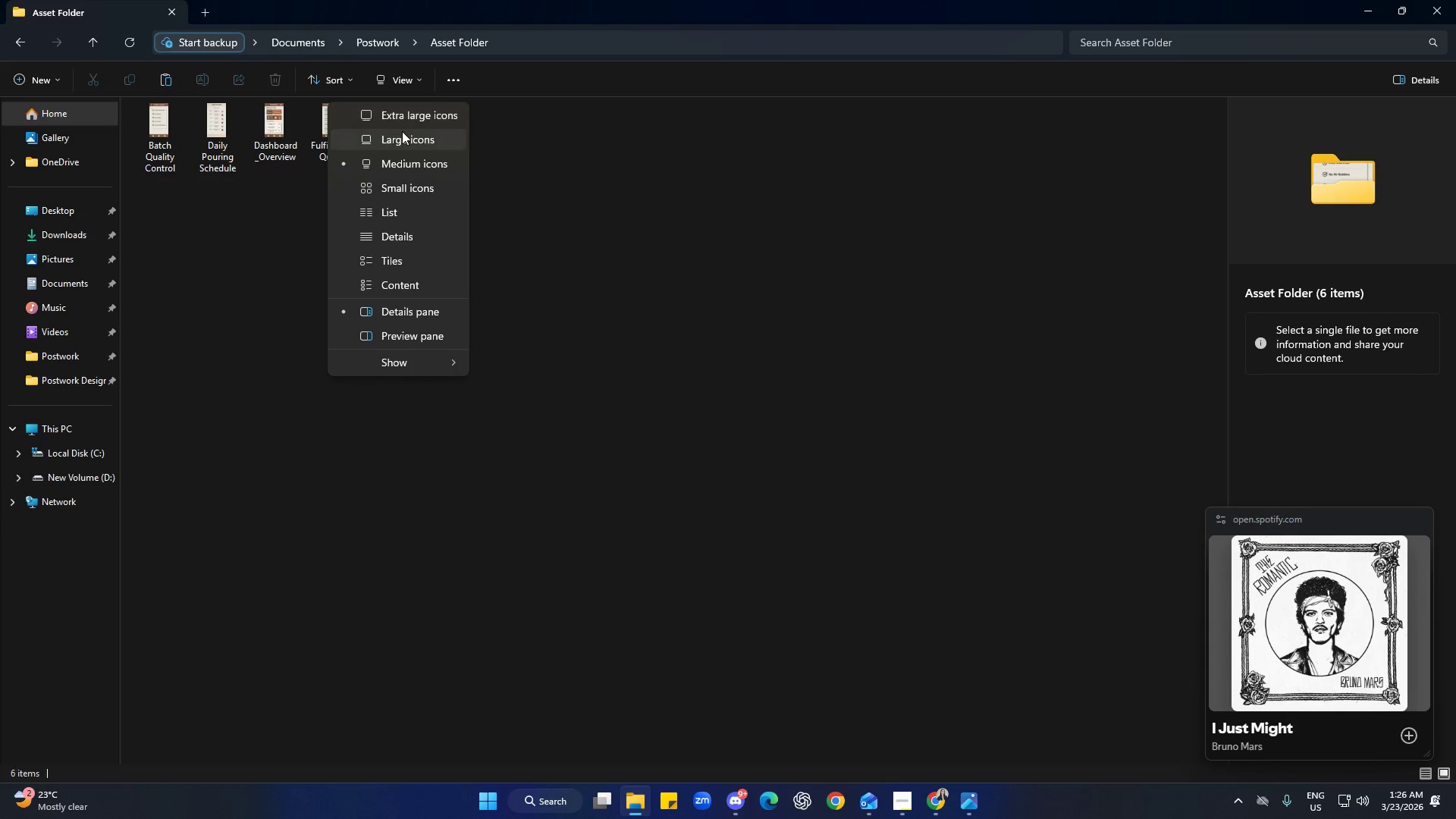 
left_click([407, 119])
 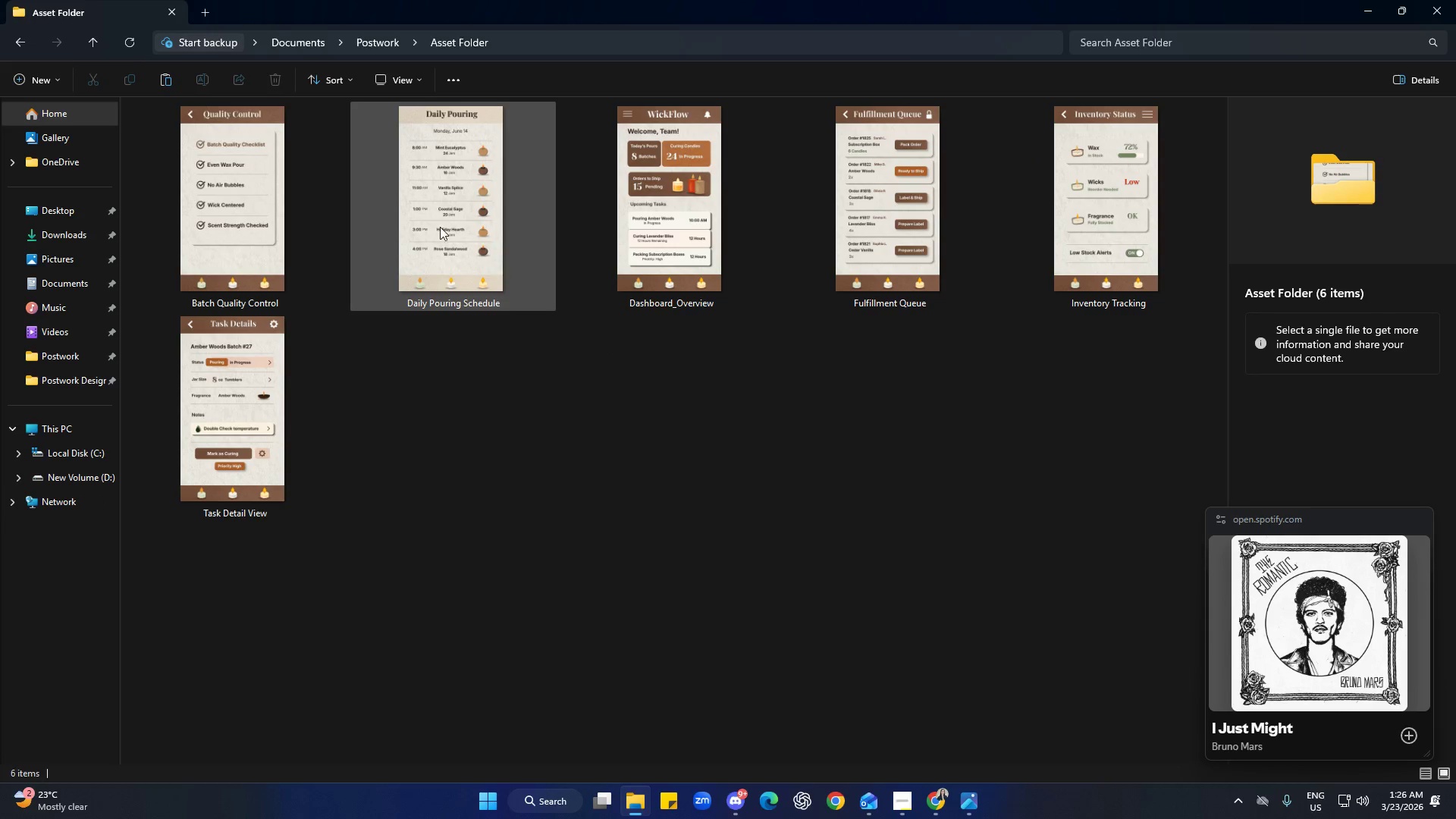 
left_click([641, 413])
 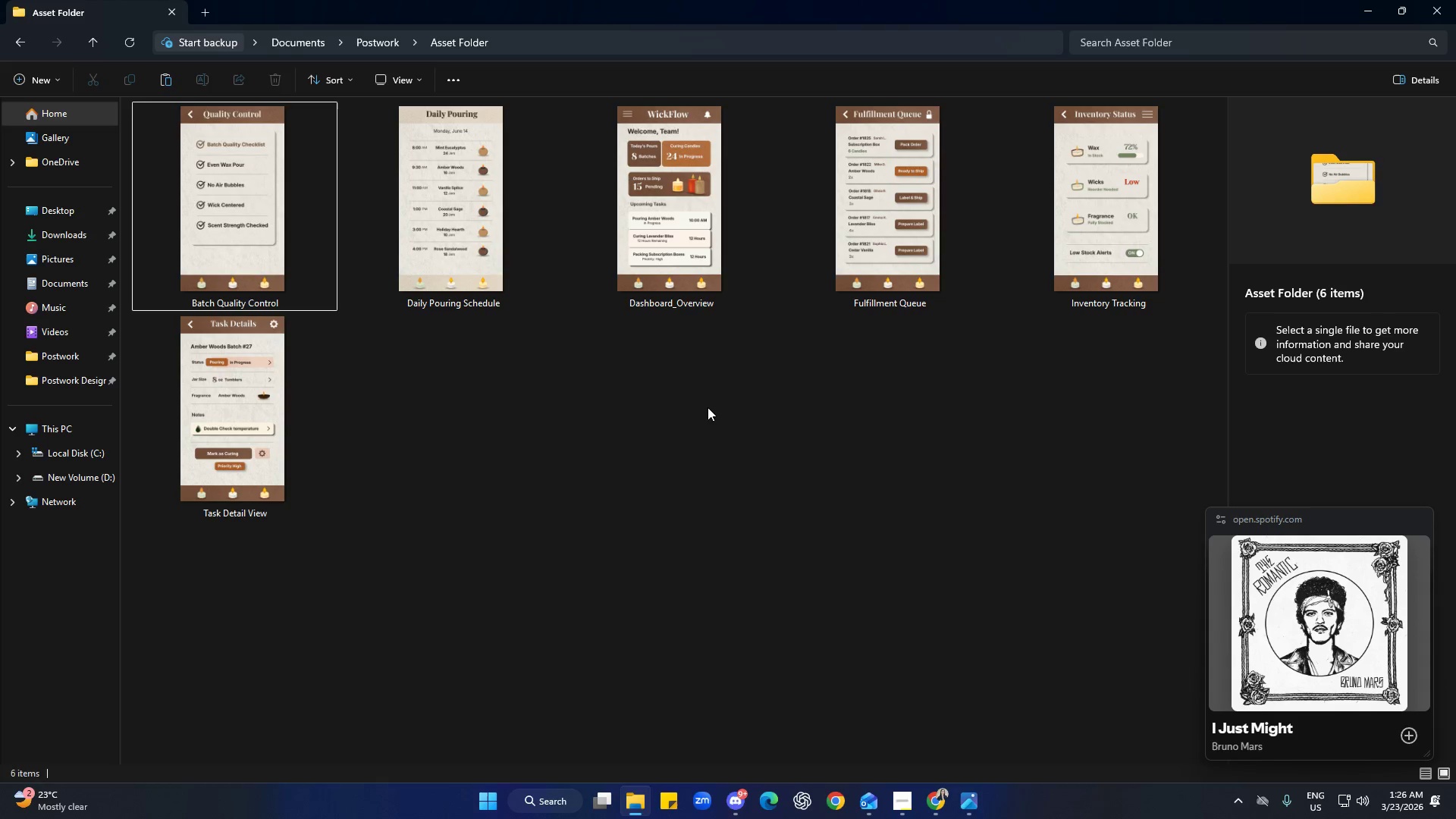 
left_click_drag(start_coordinate=[665, 507], to_coordinate=[666, 503])
 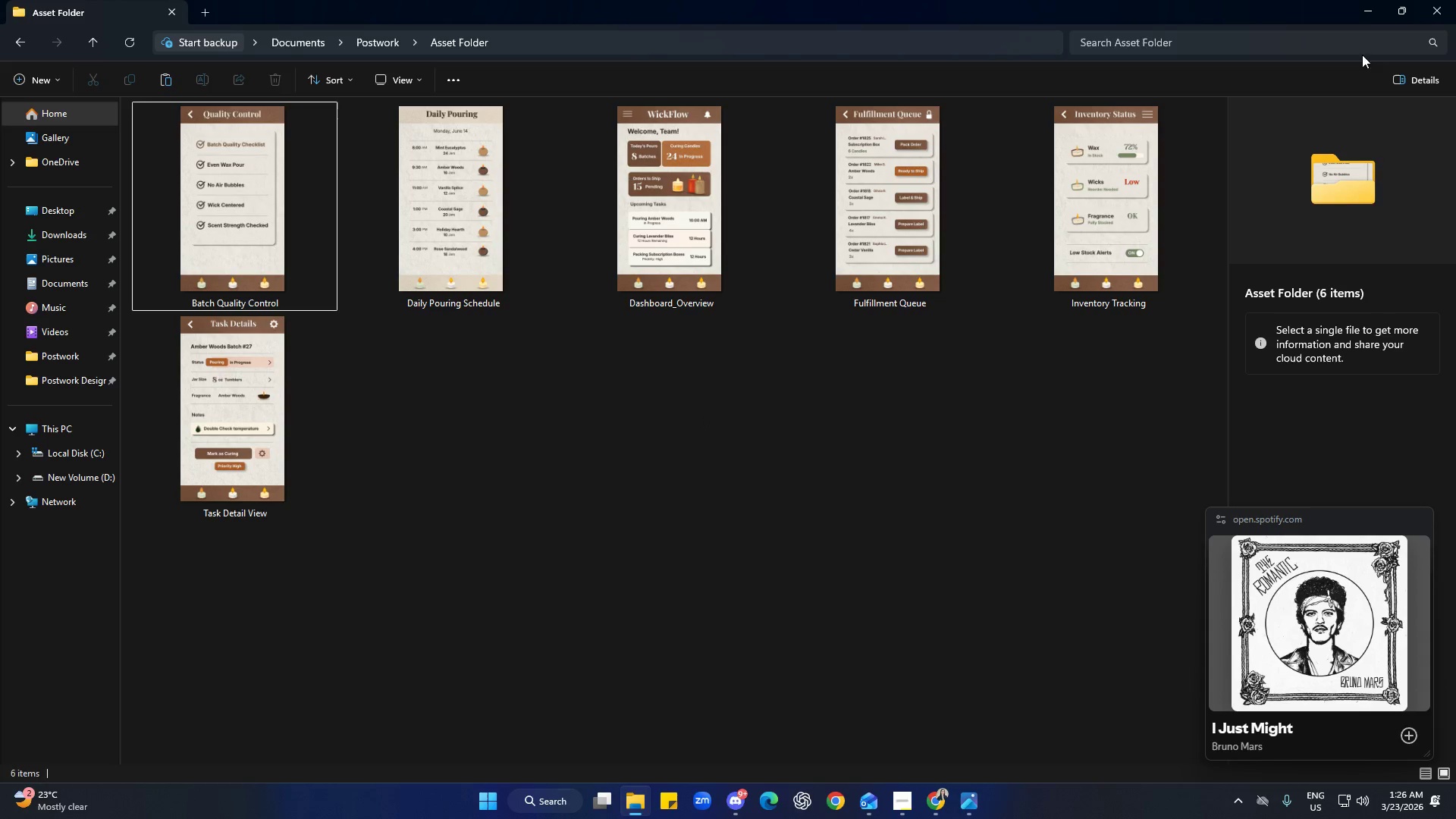 
left_click([1363, 13])